 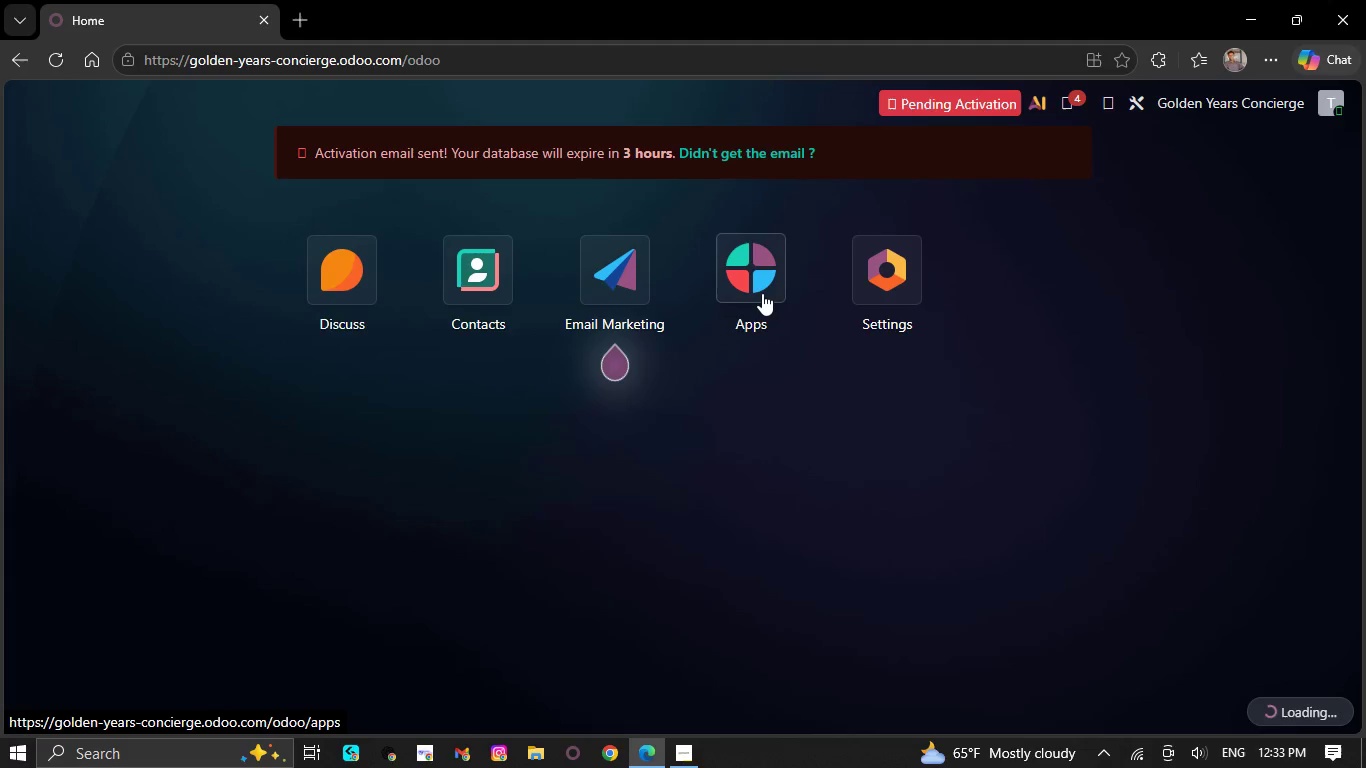 
mouse_move([750, 270])
 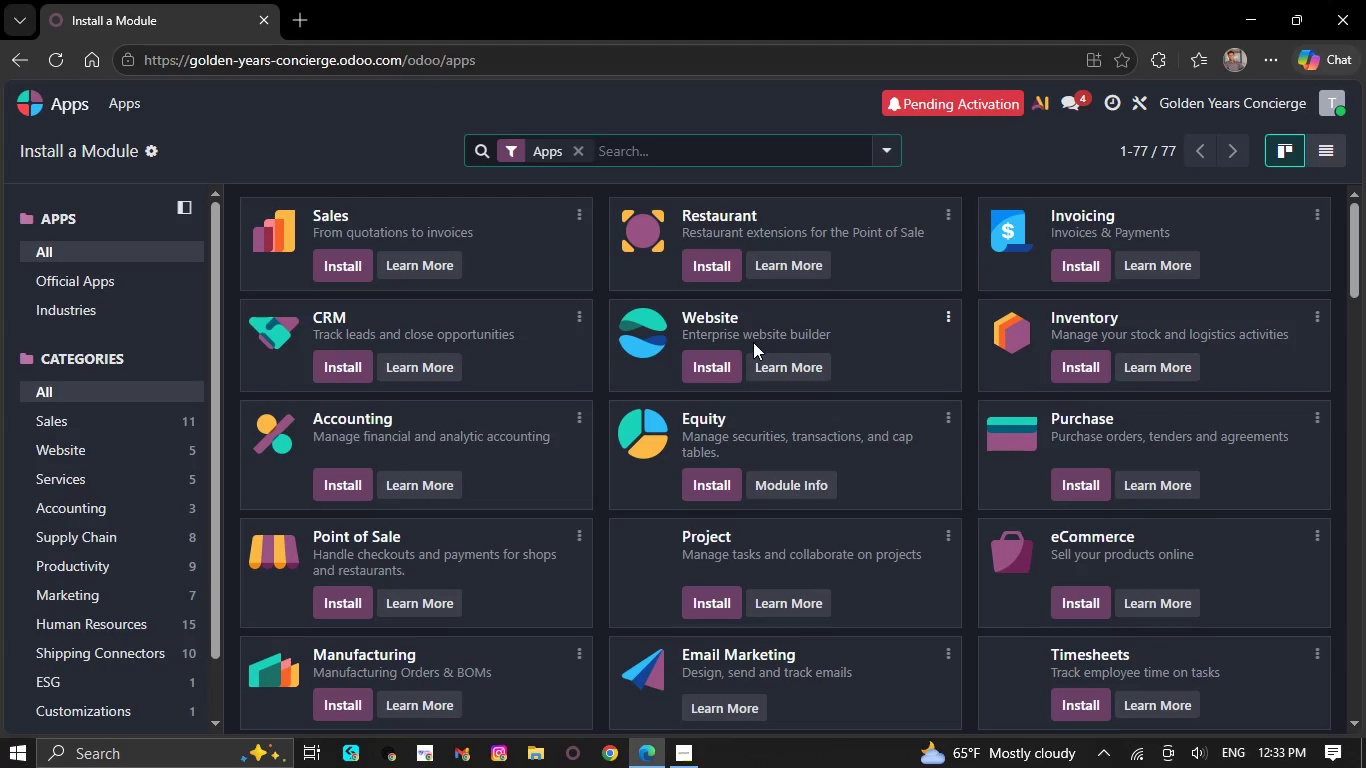 
type(marketing )
 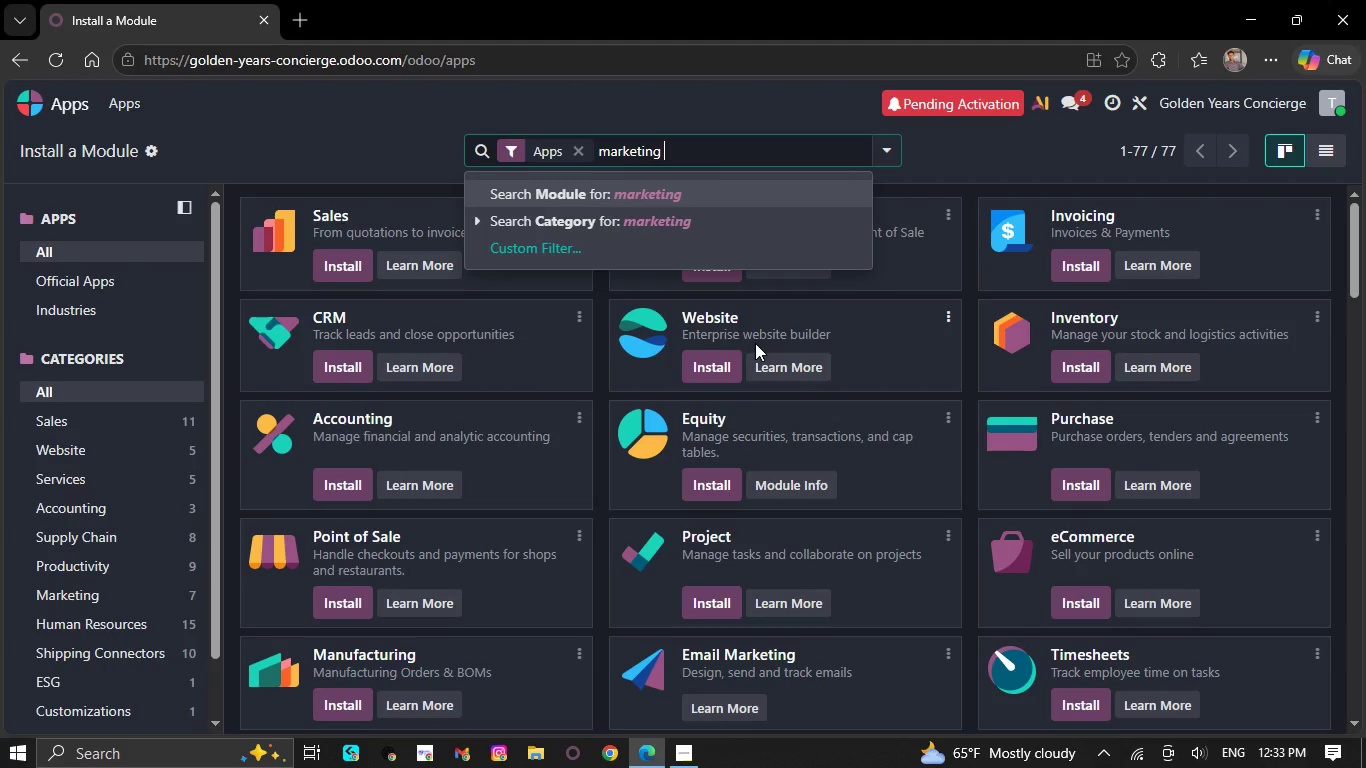 
key(NumpadEnter)
 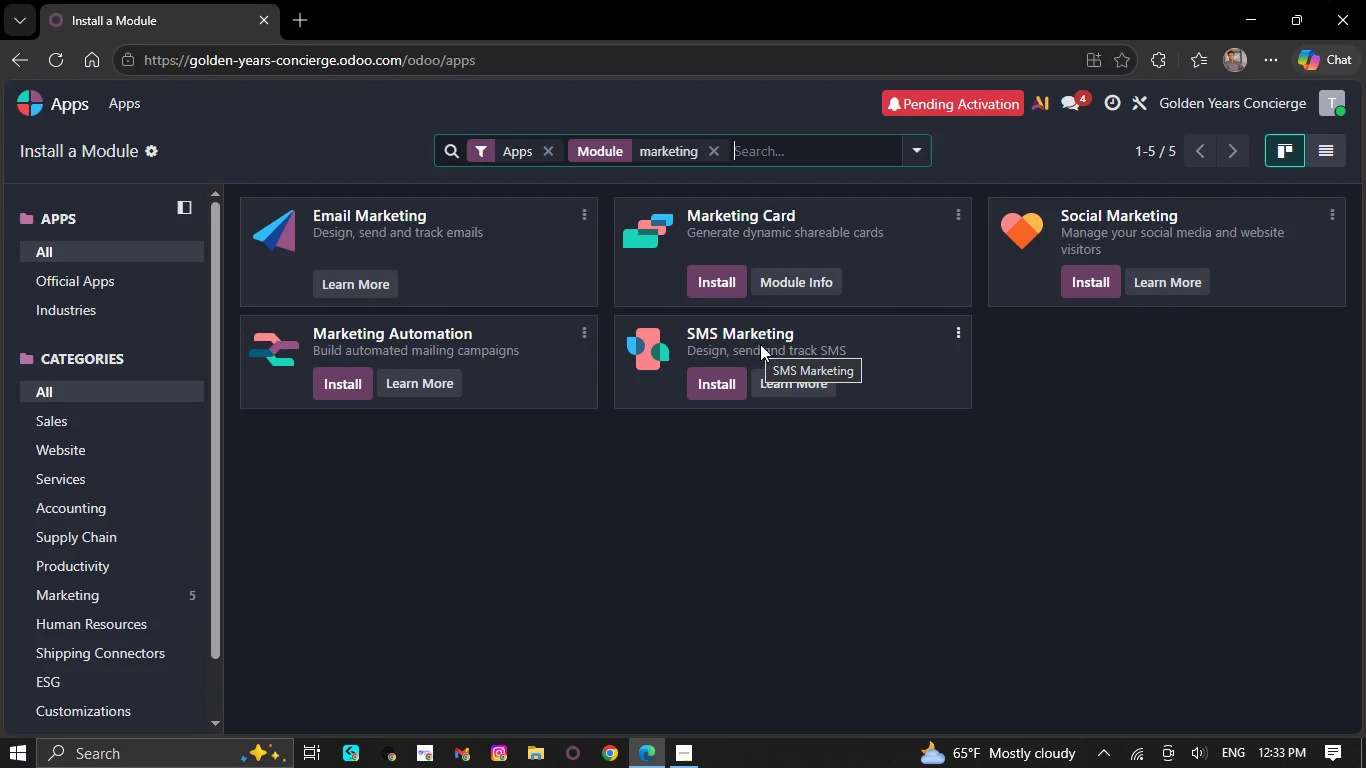 
wait(6.88)
 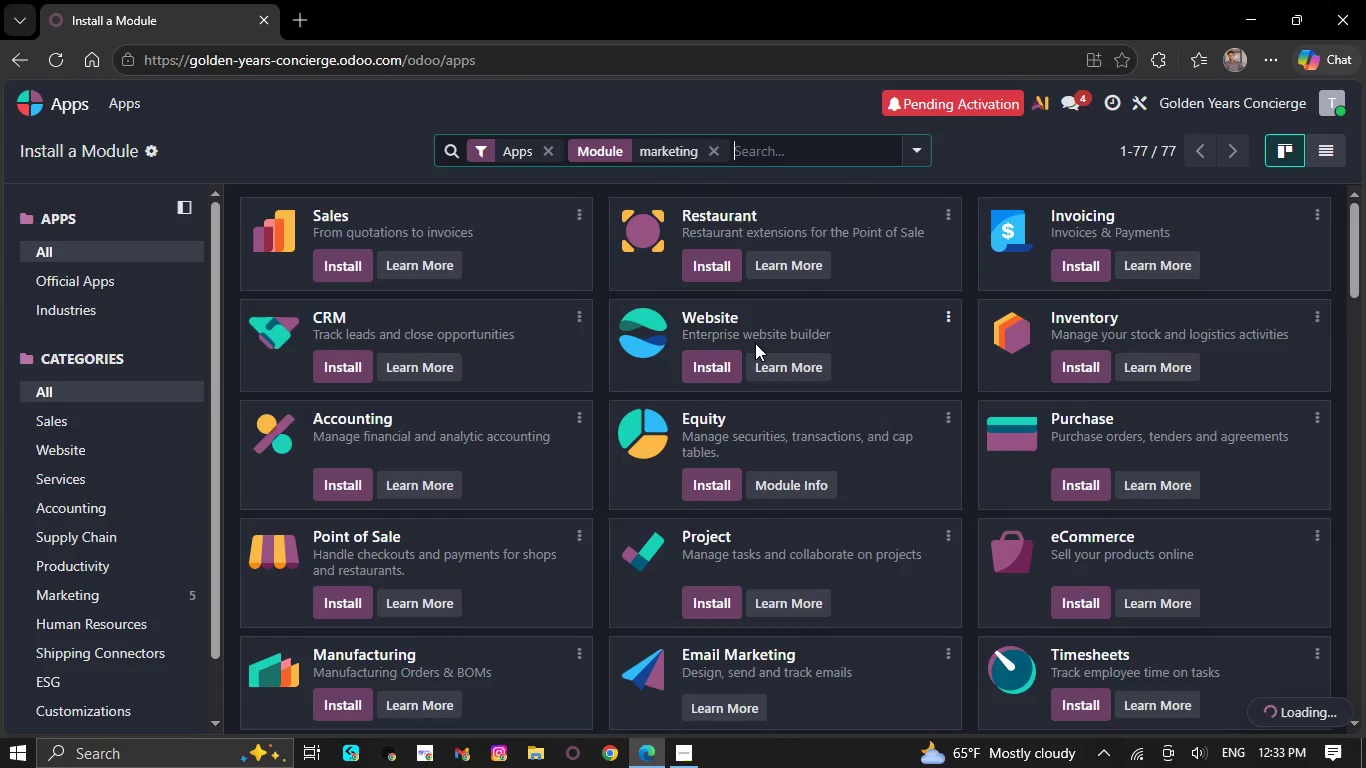 
left_click([328, 377])
 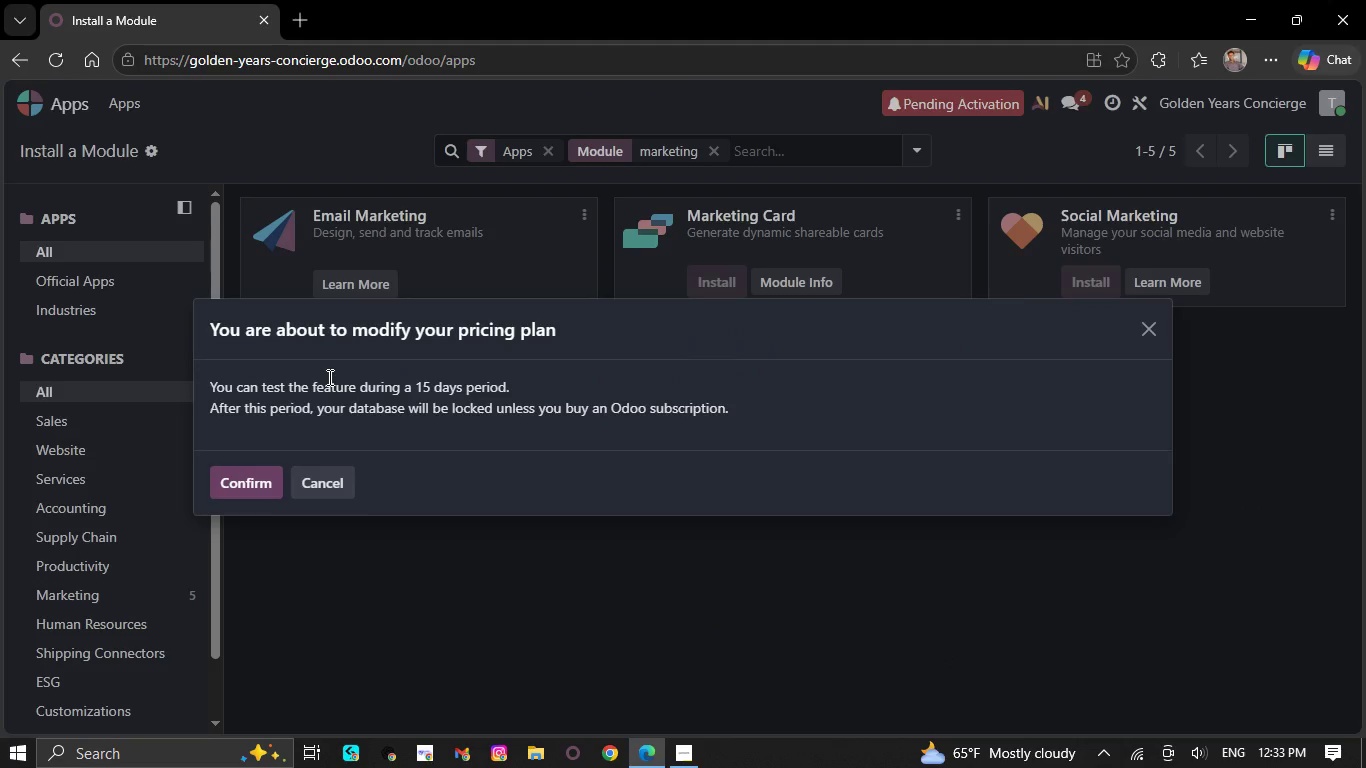 
wait(25.34)
 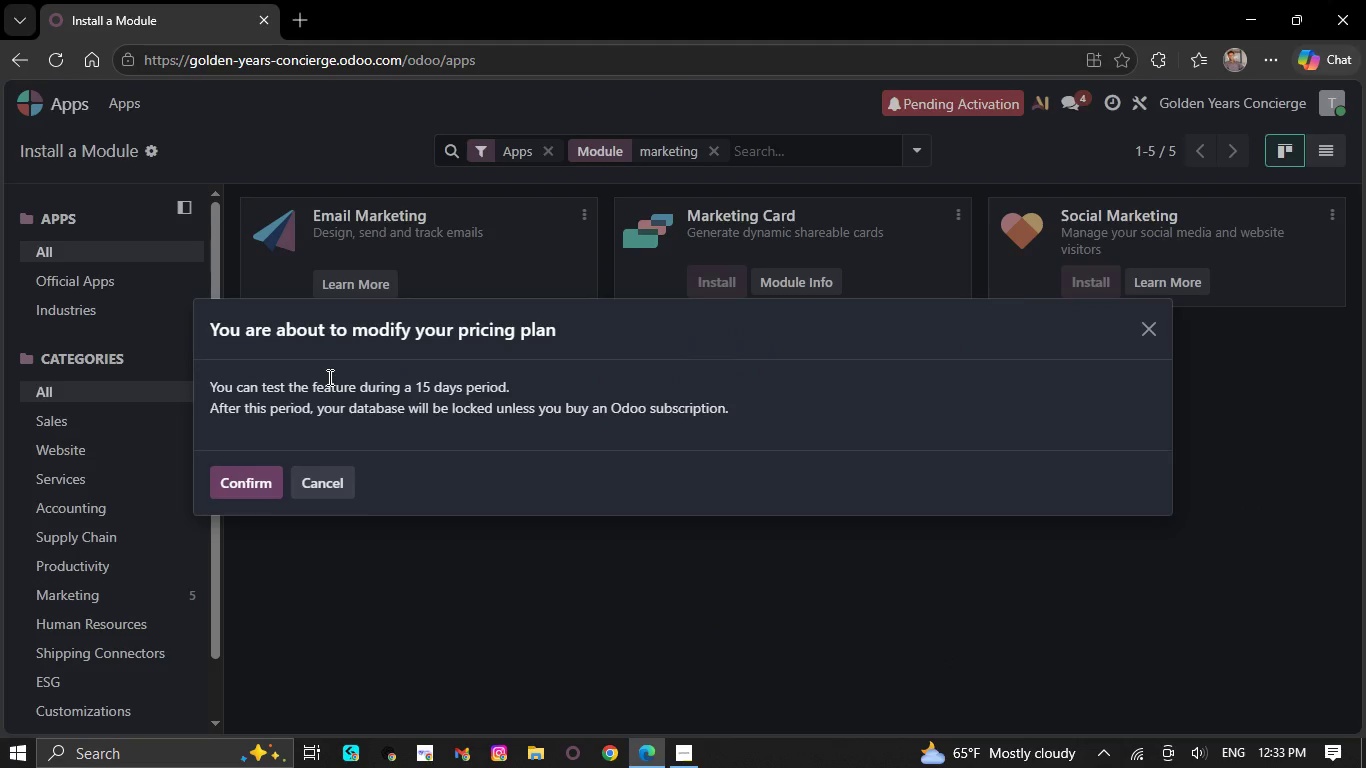 
left_click([253, 487])
 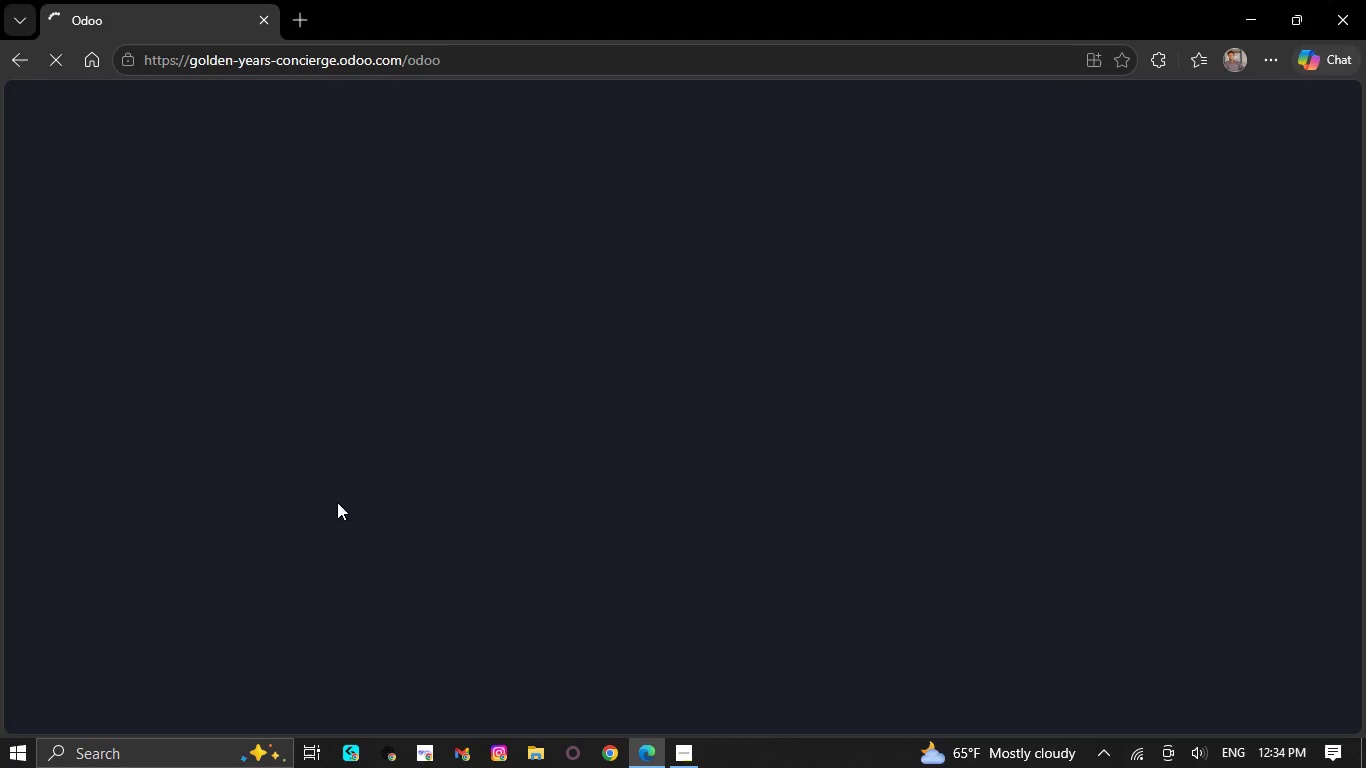 
wait(16.09)
 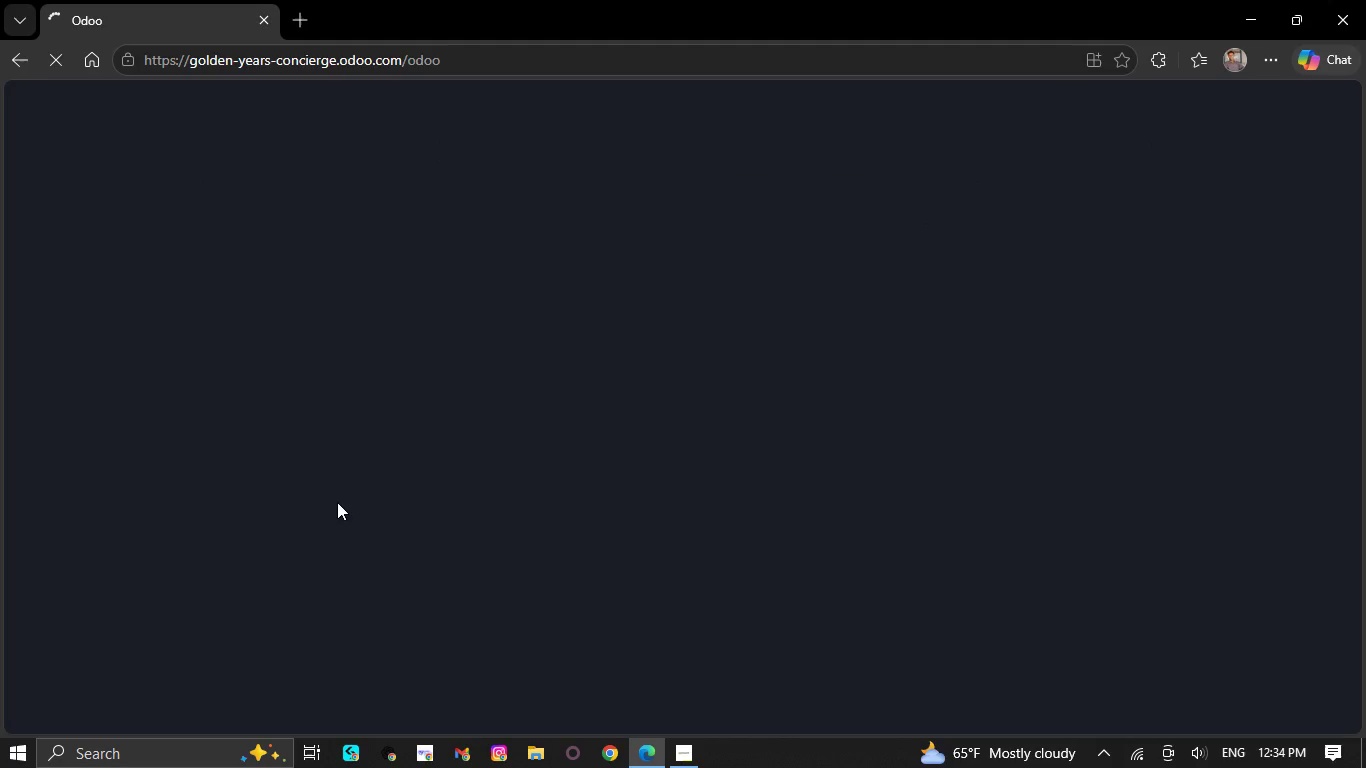 
left_click([546, 754])
 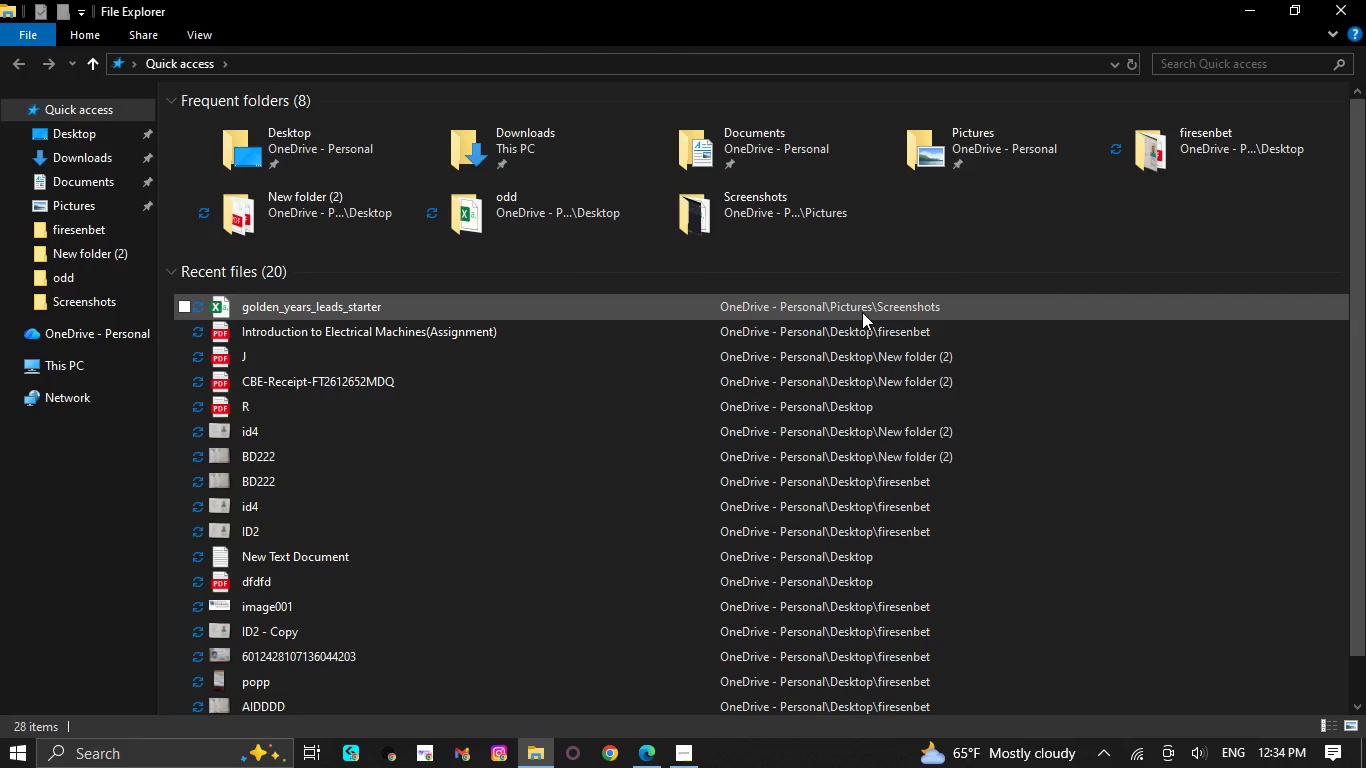 
left_click([862, 311])
 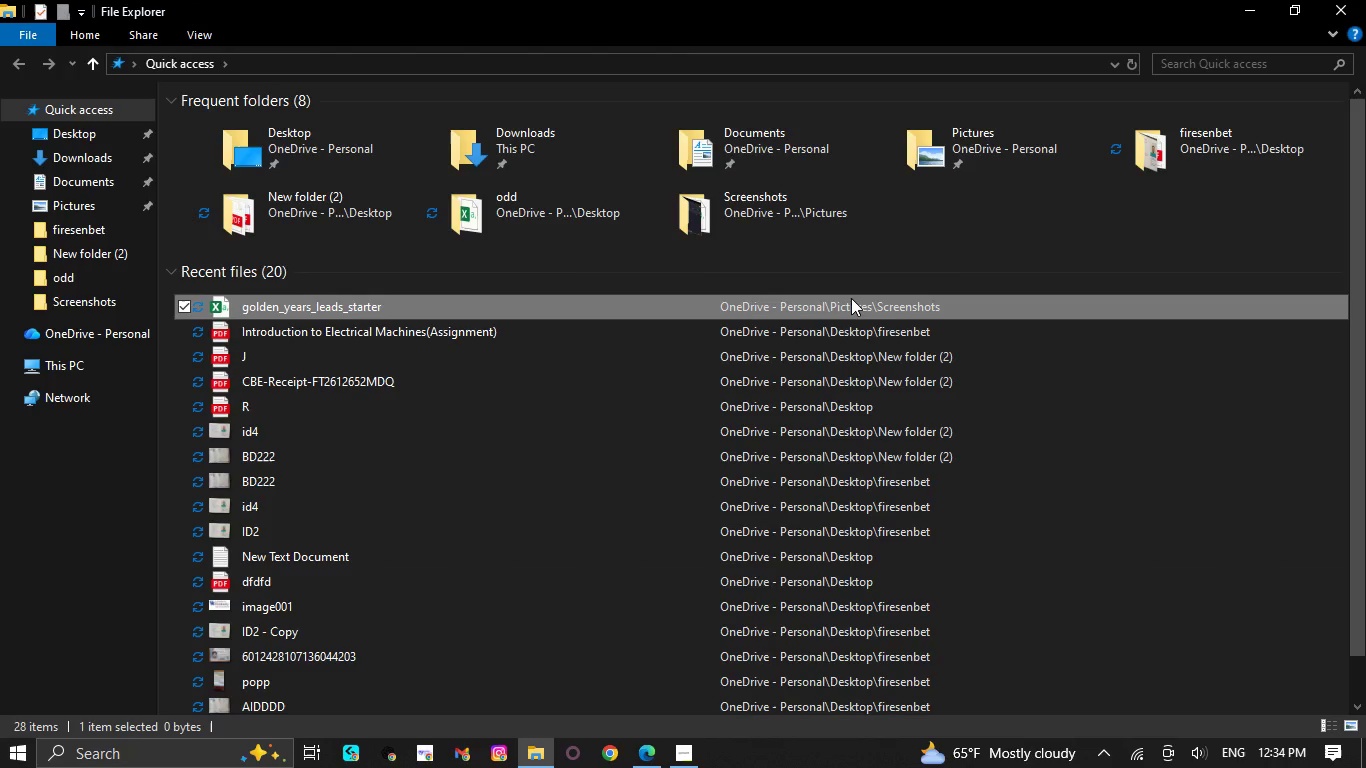 
left_click([850, 296])
 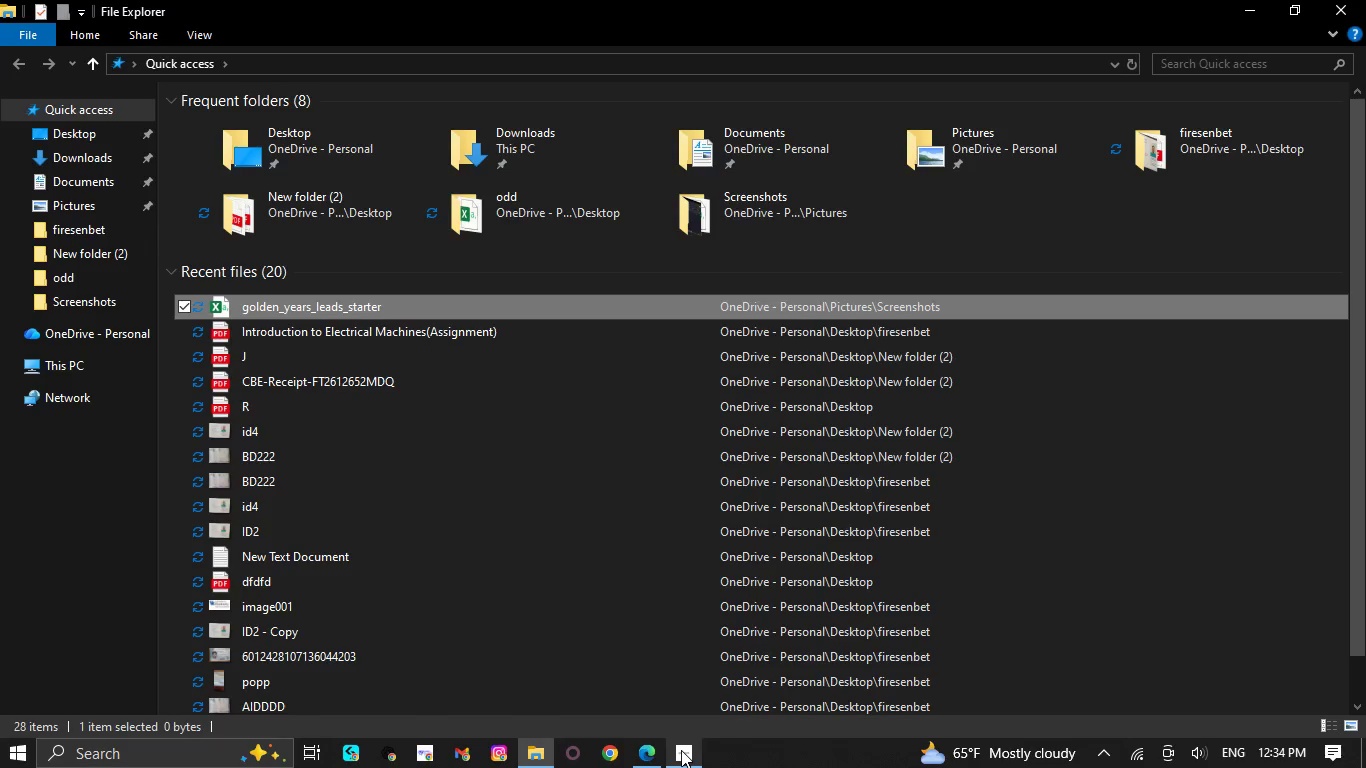 
left_click([681, 750])